 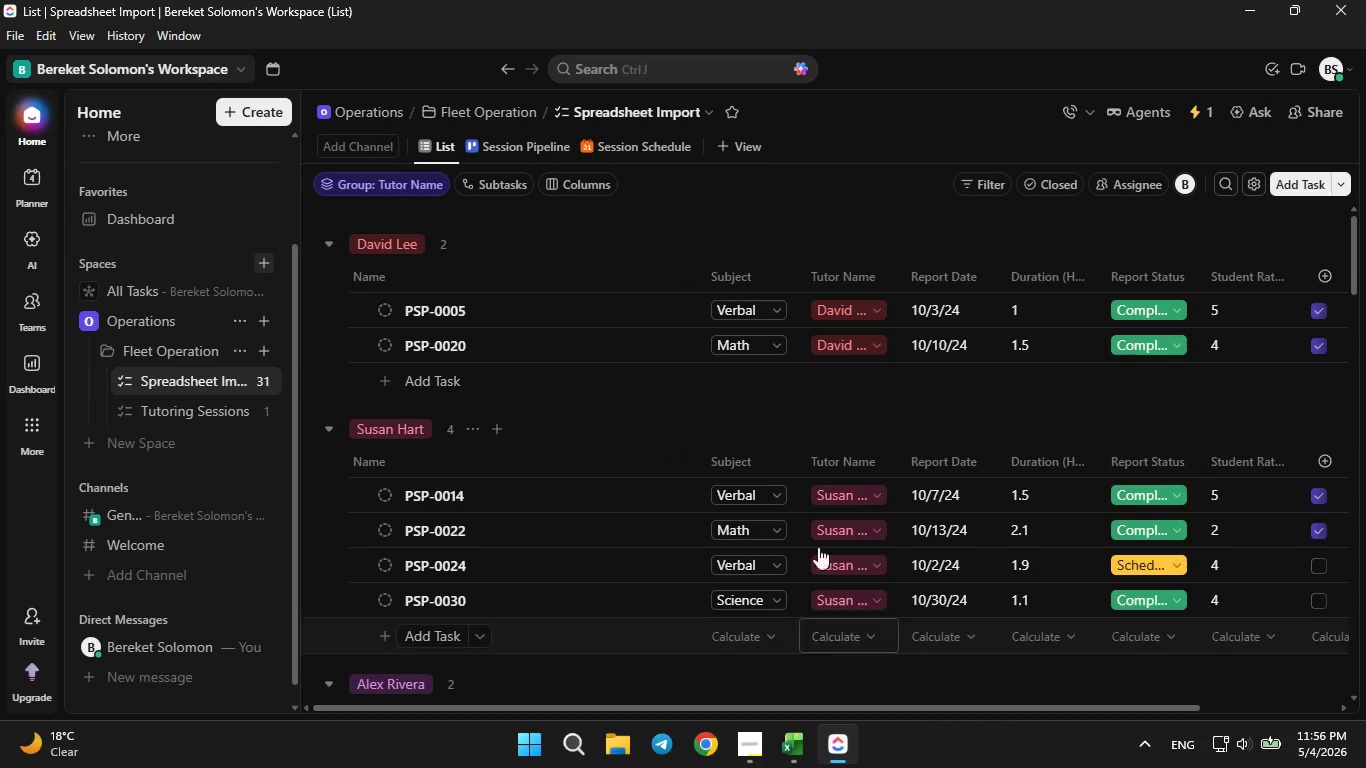 
left_click([738, 156])
 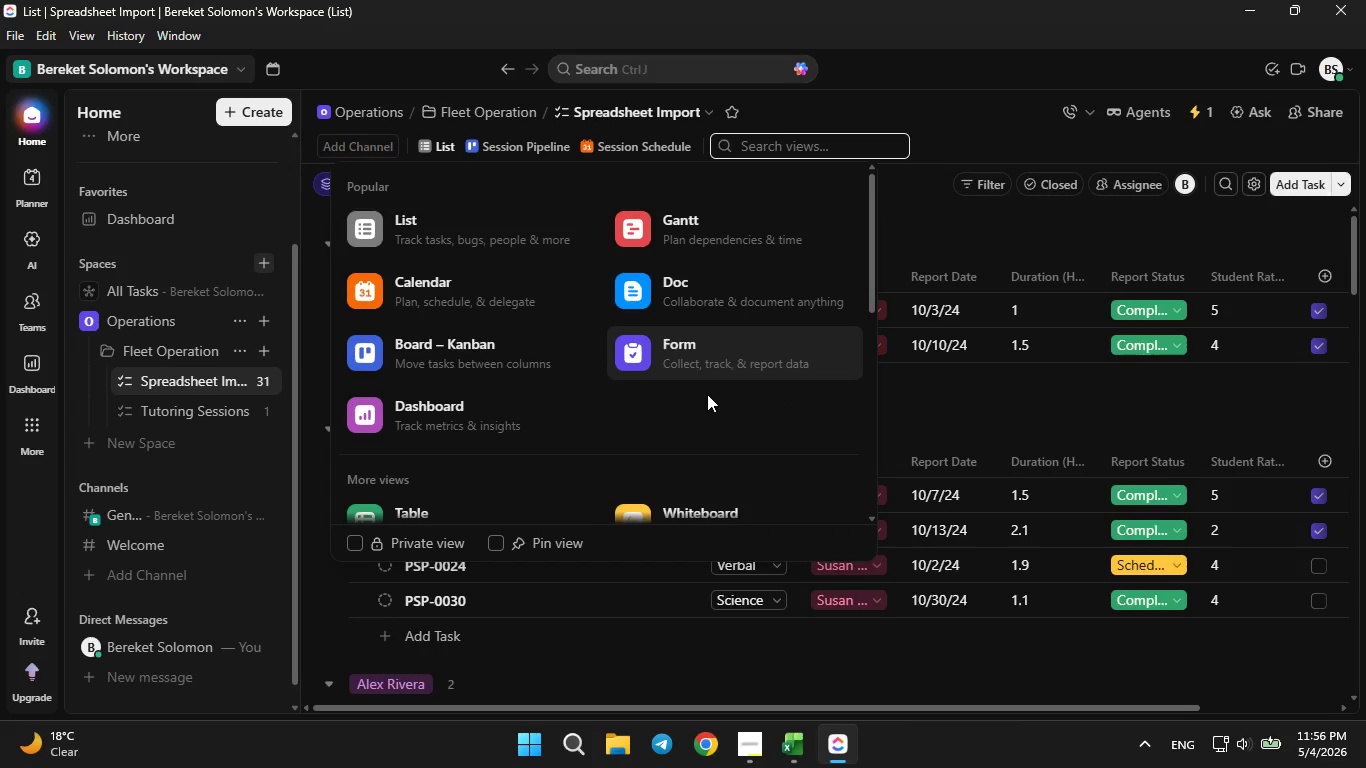 
scroll: coordinate [707, 394], scroll_direction: down, amount: 1.0
 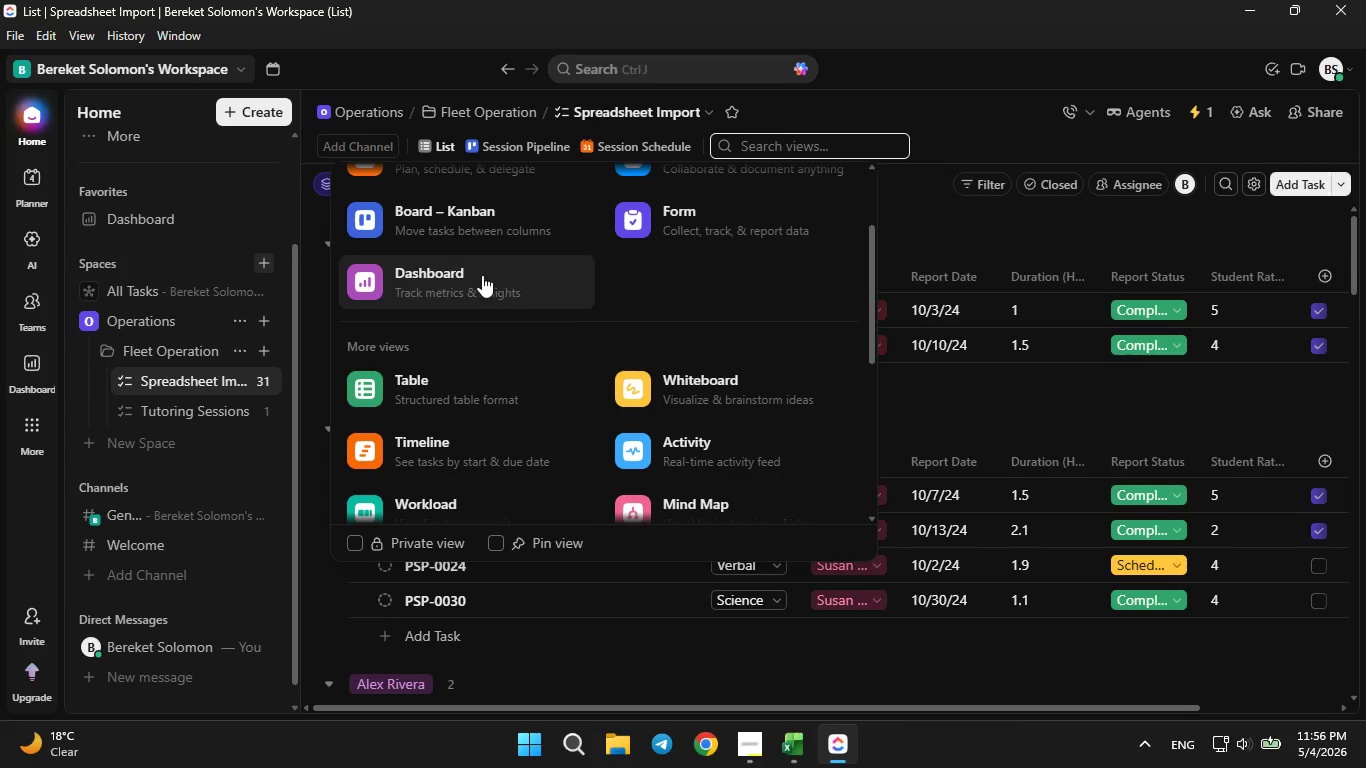 
left_click([482, 275])
 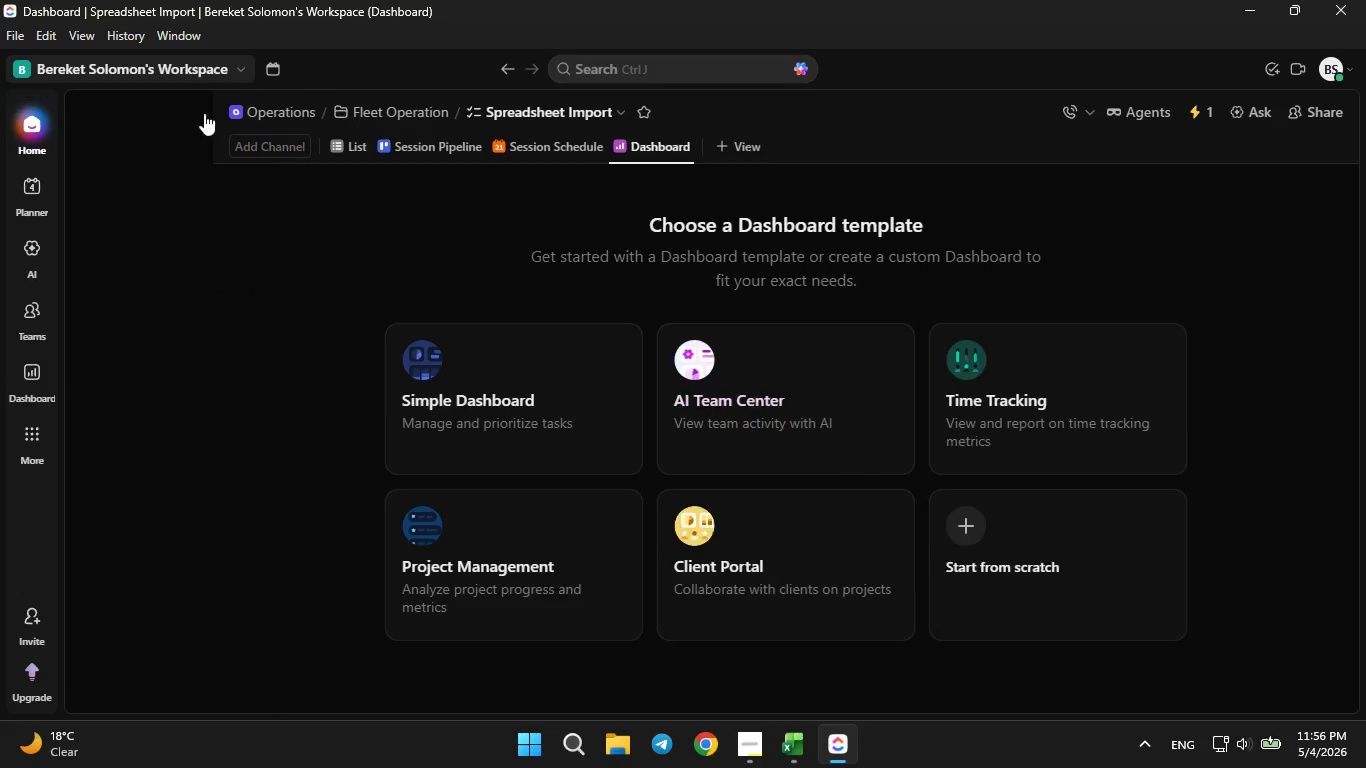 
left_click([927, 548])
 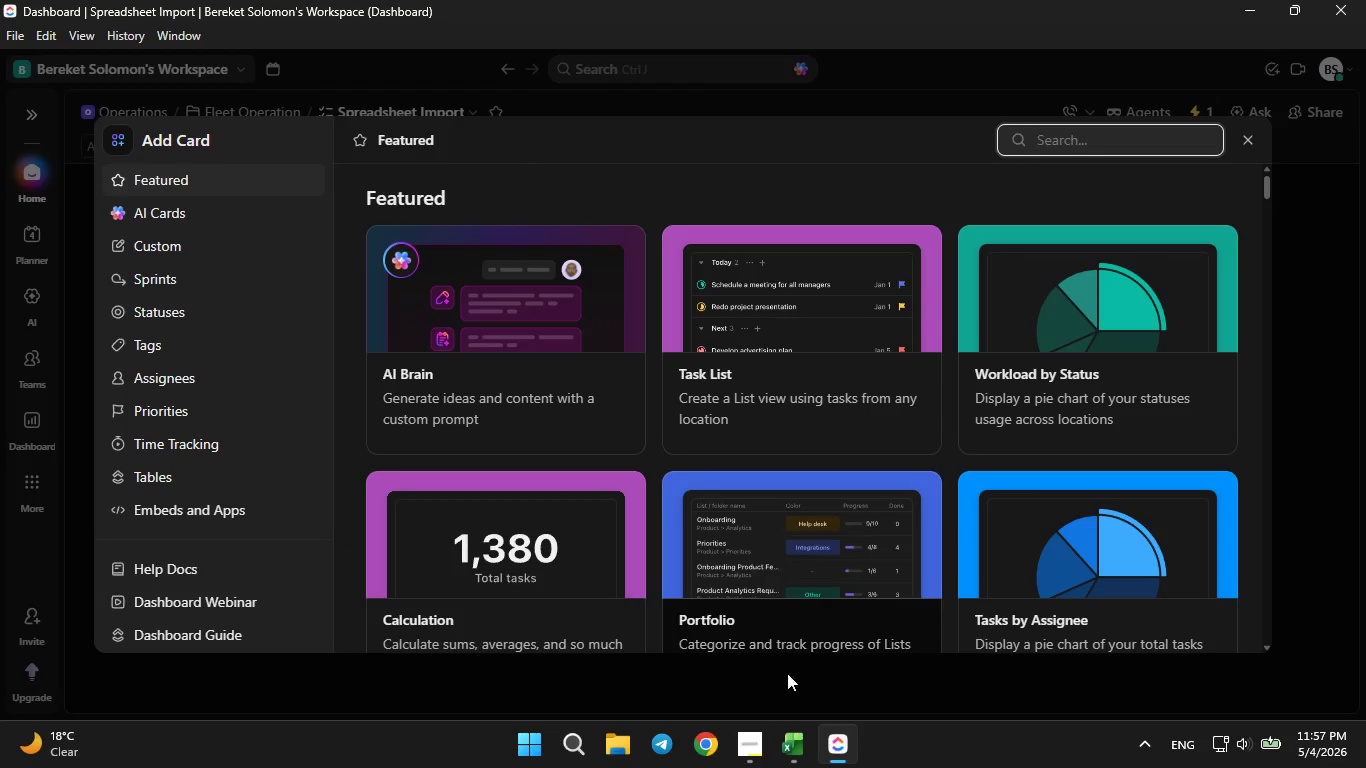 
left_click([748, 749])